 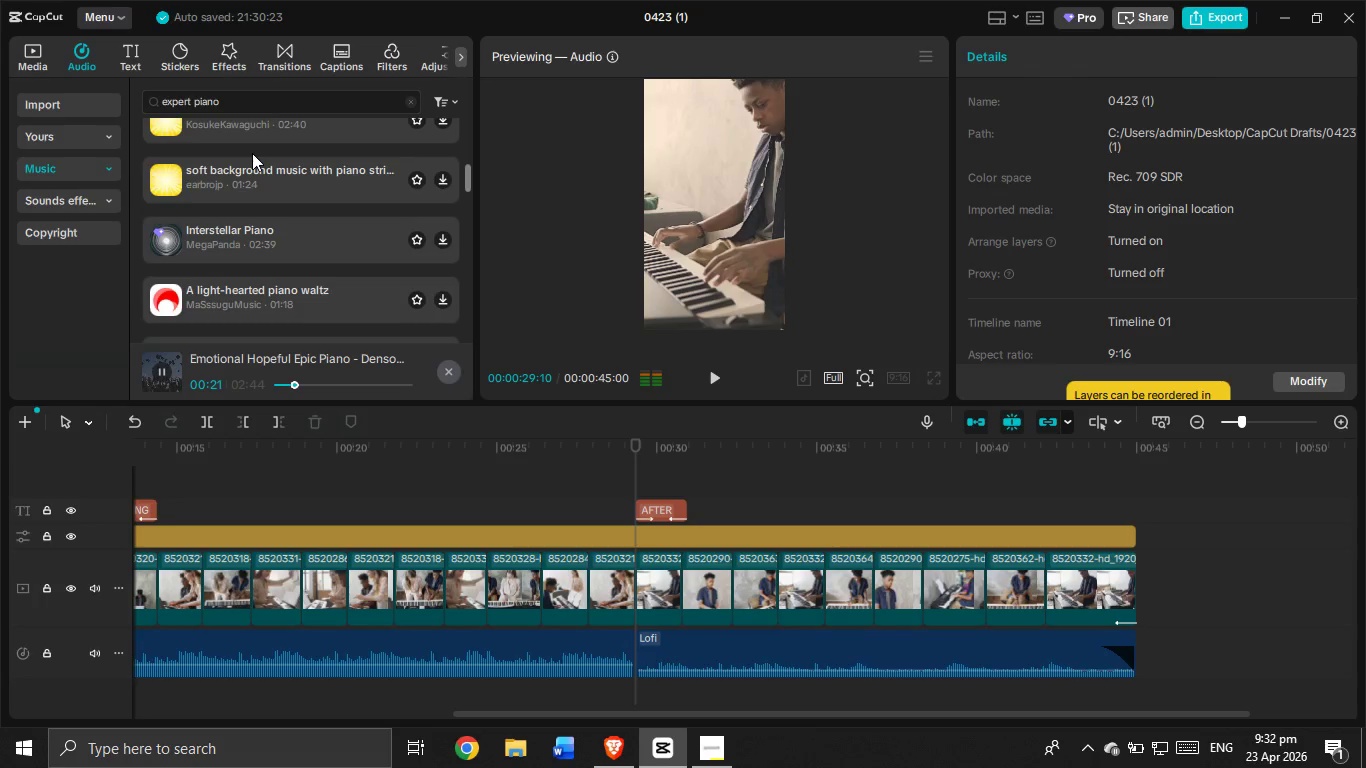 
scroll: coordinate [252, 153], scroll_direction: down, amount: 11.0
 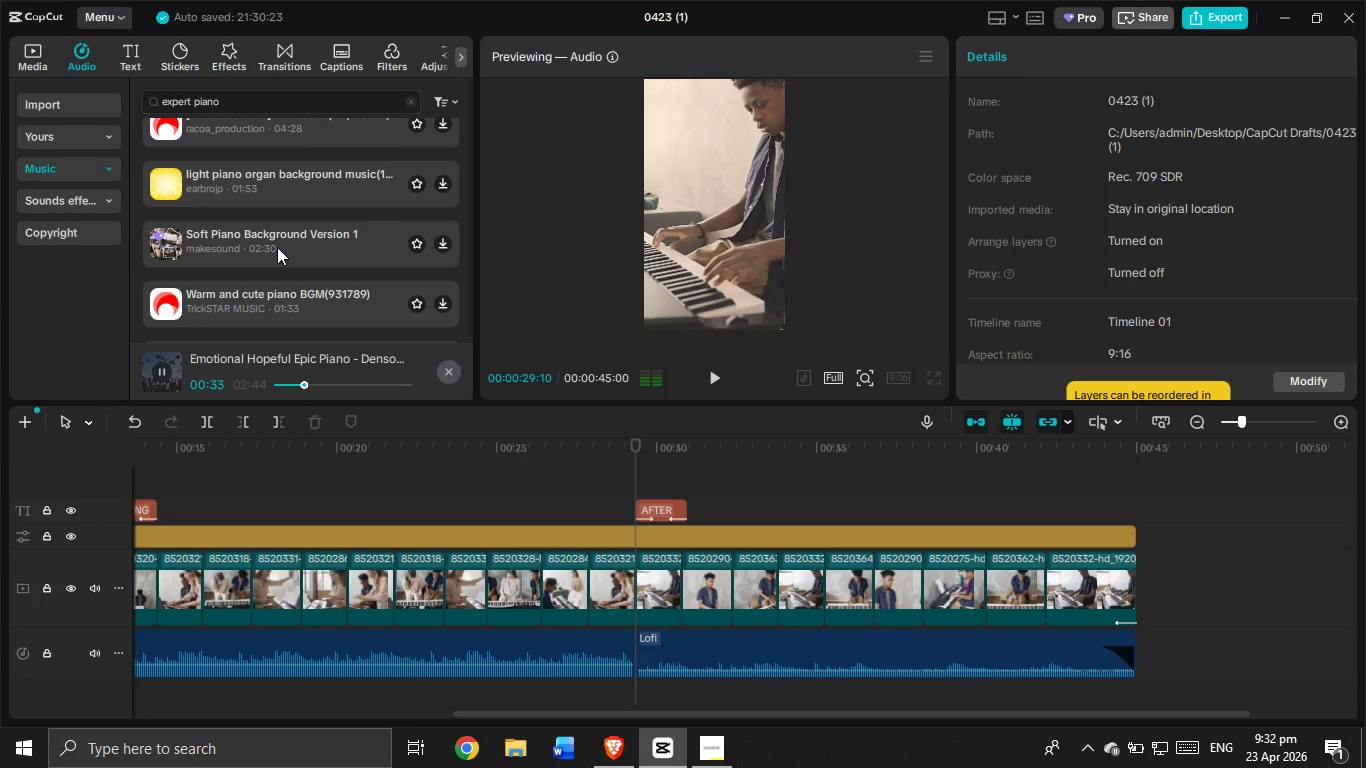 
scroll: coordinate [290, 194], scroll_direction: up, amount: 2.0
 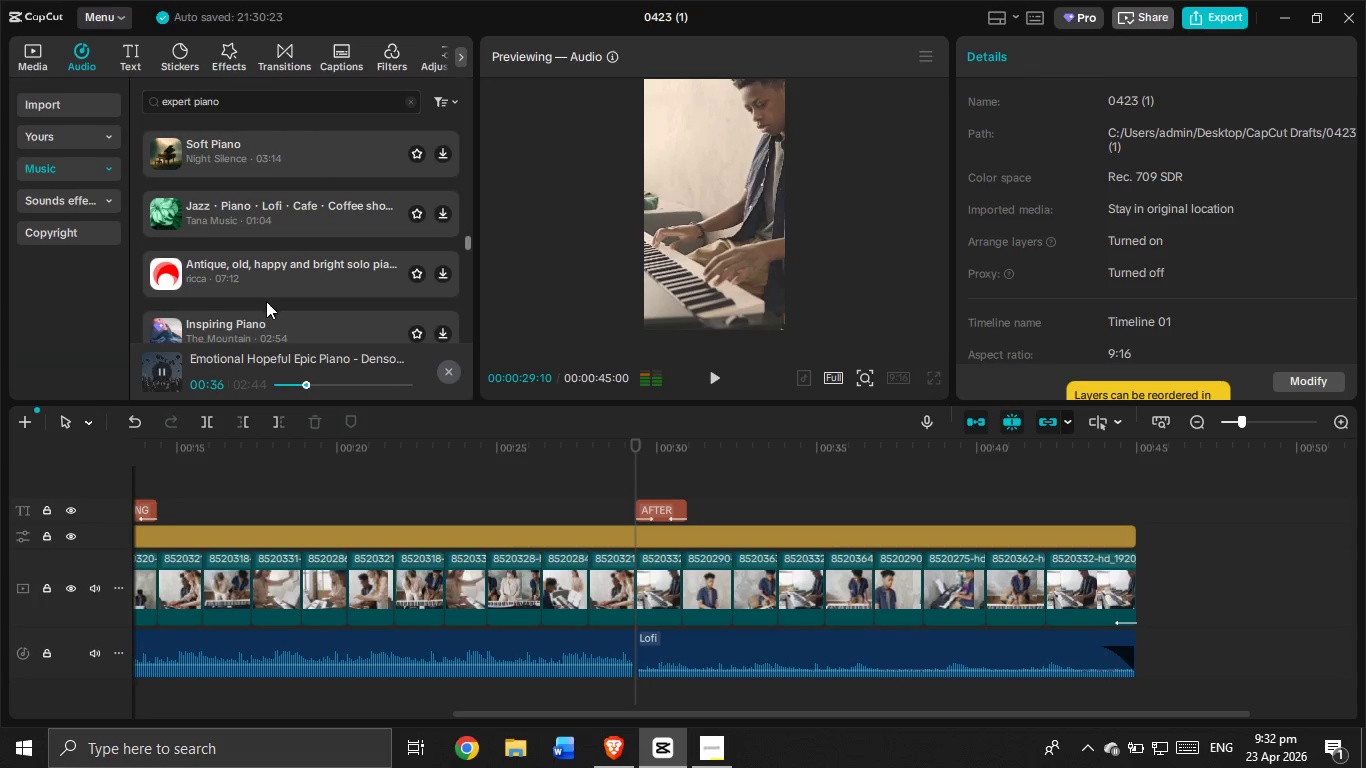 
left_click([267, 317])
 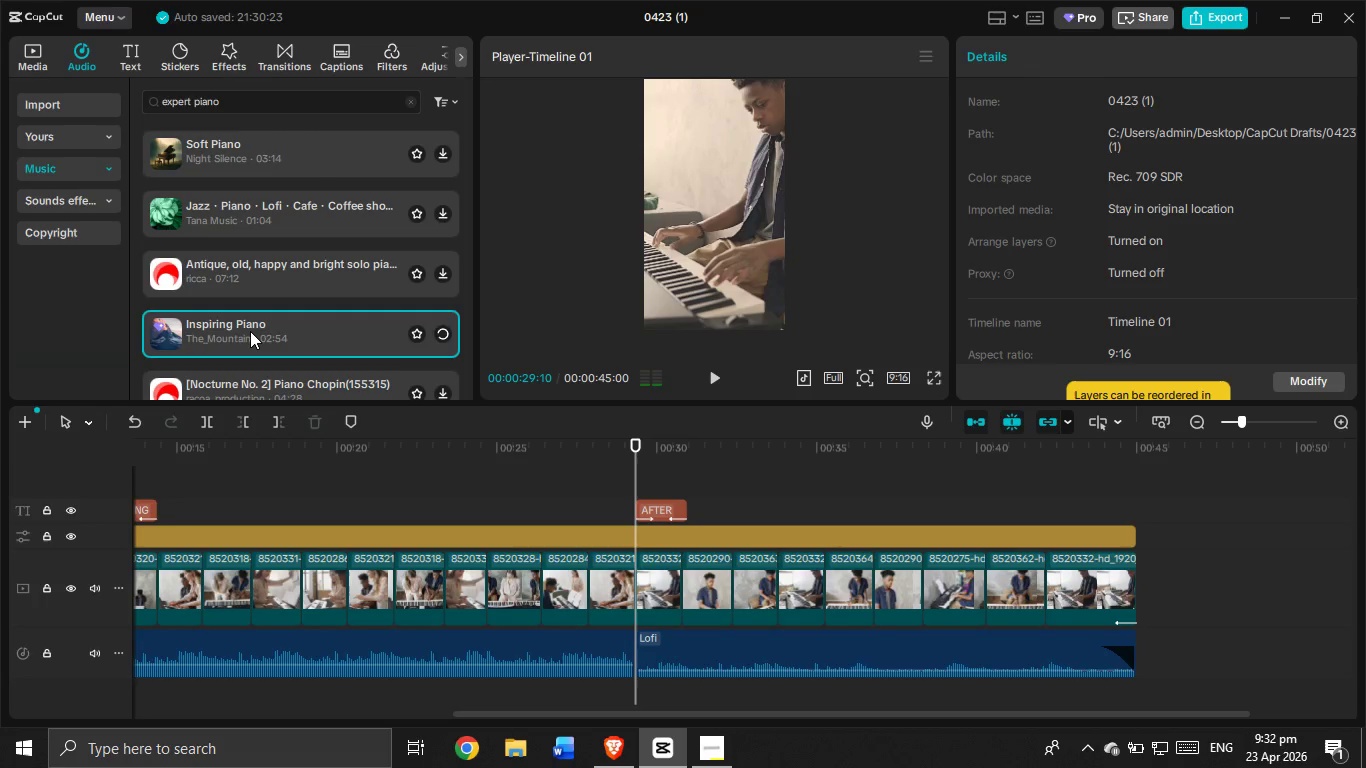 
scroll: coordinate [250, 331], scroll_direction: down, amount: 8.0
 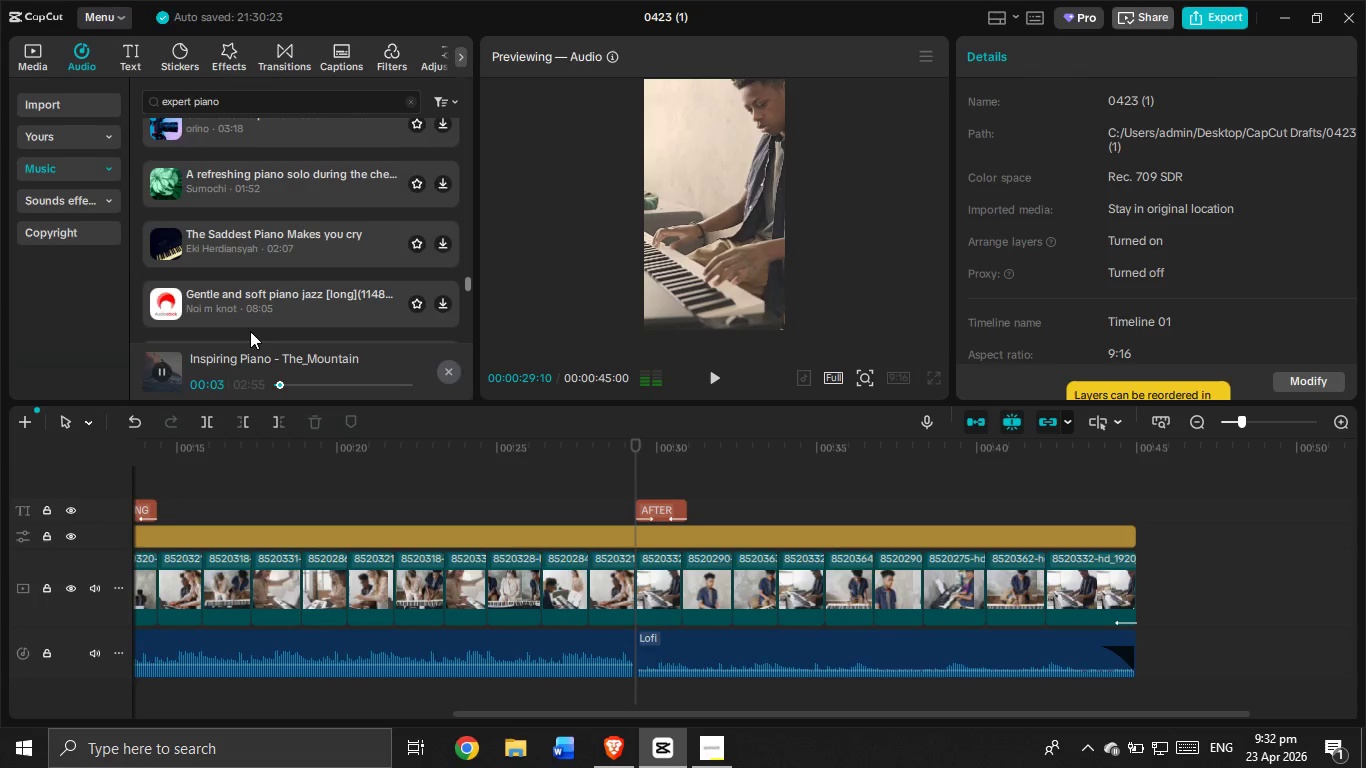 
scroll: coordinate [250, 331], scroll_direction: up, amount: 1.0
 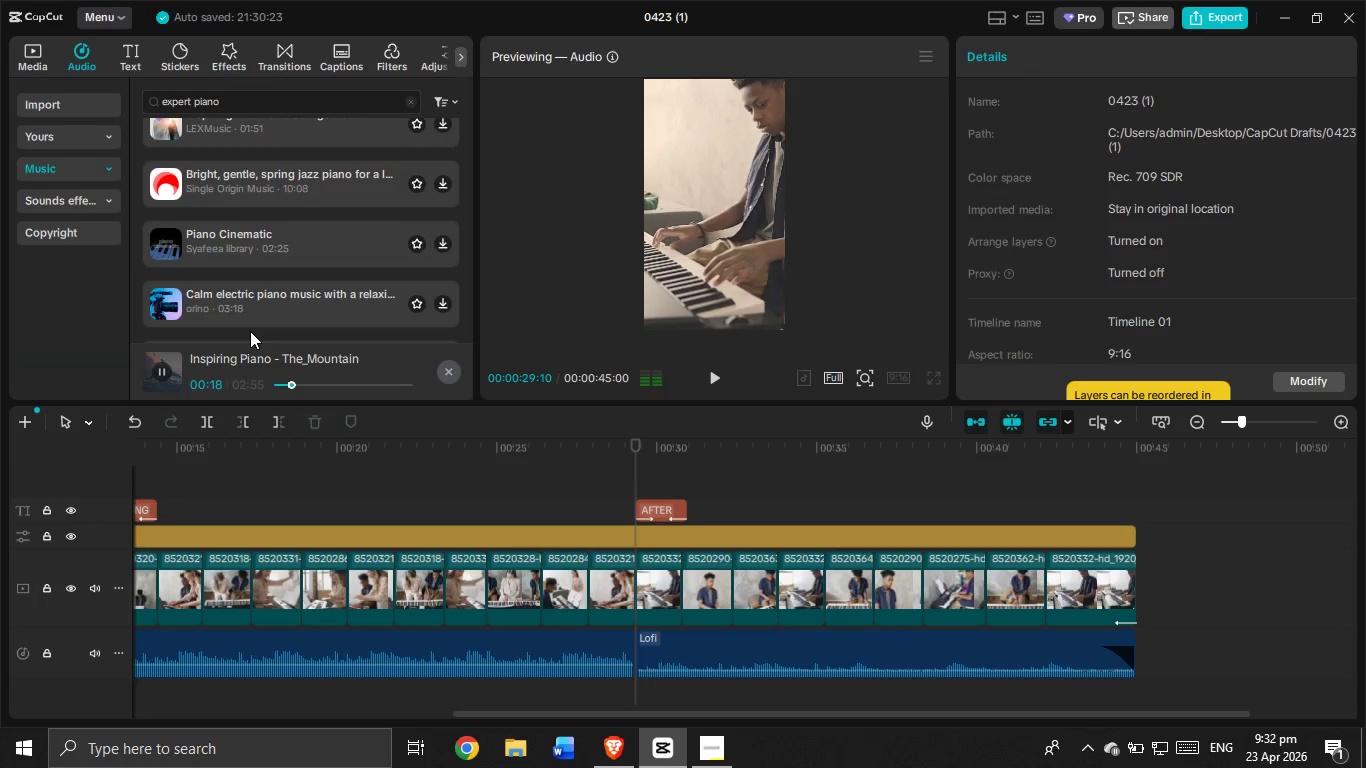 
wait(19.96)
 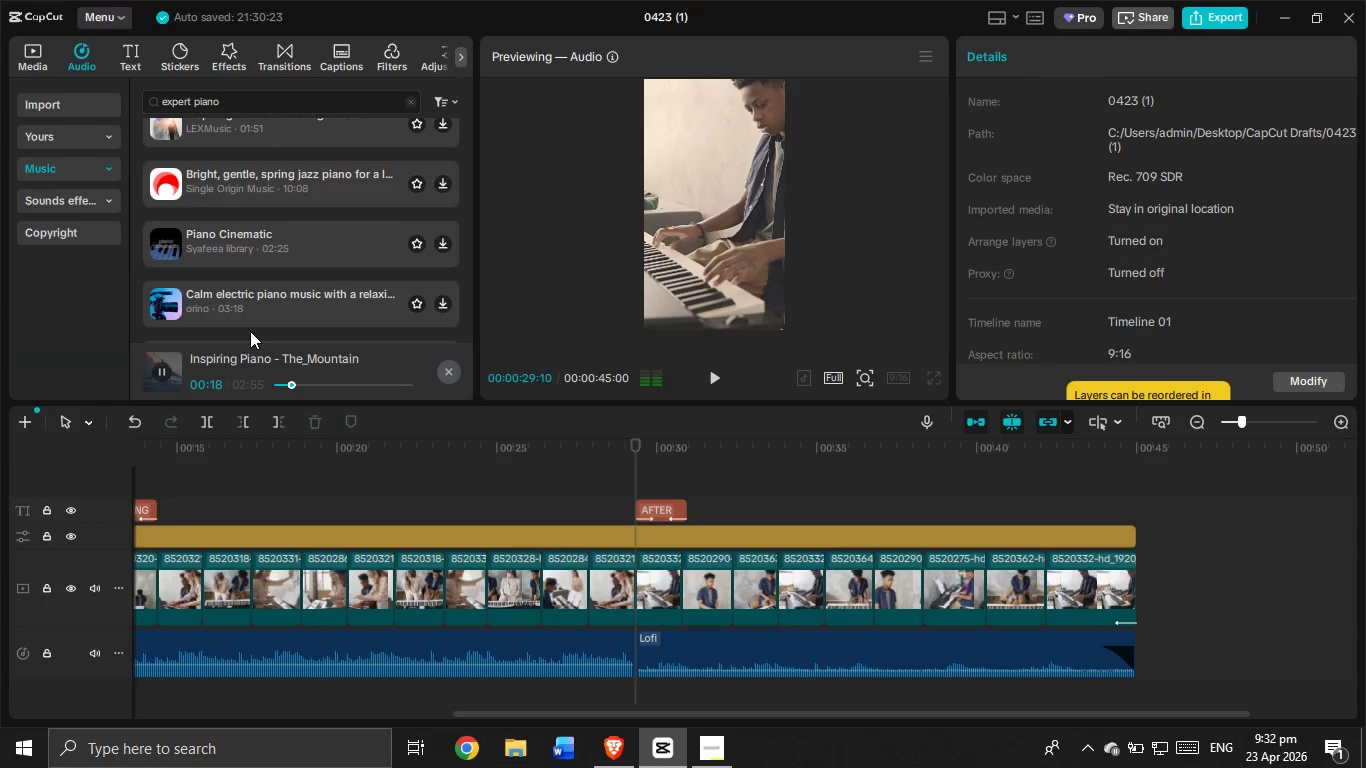 
scroll: coordinate [250, 331], scroll_direction: up, amount: 1.0
 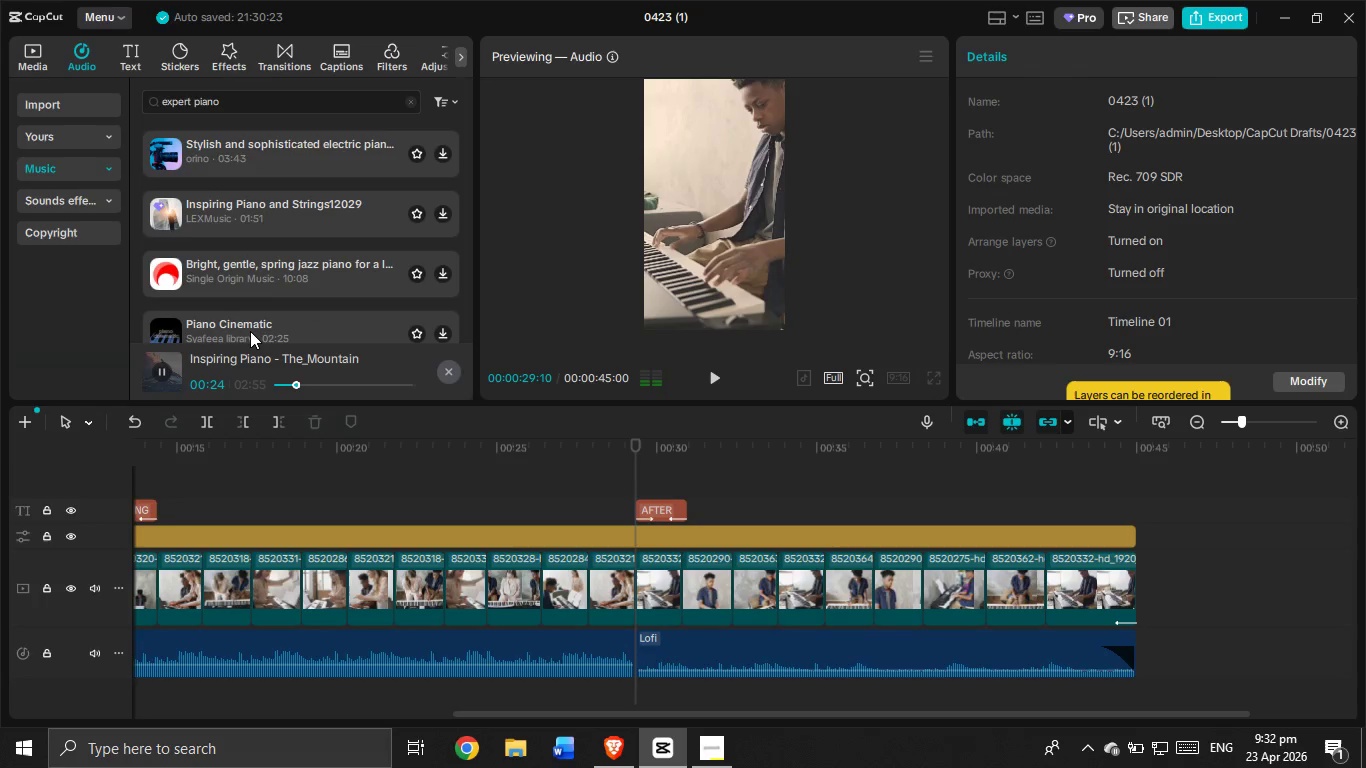 
scroll: coordinate [250, 331], scroll_direction: down, amount: 10.0
 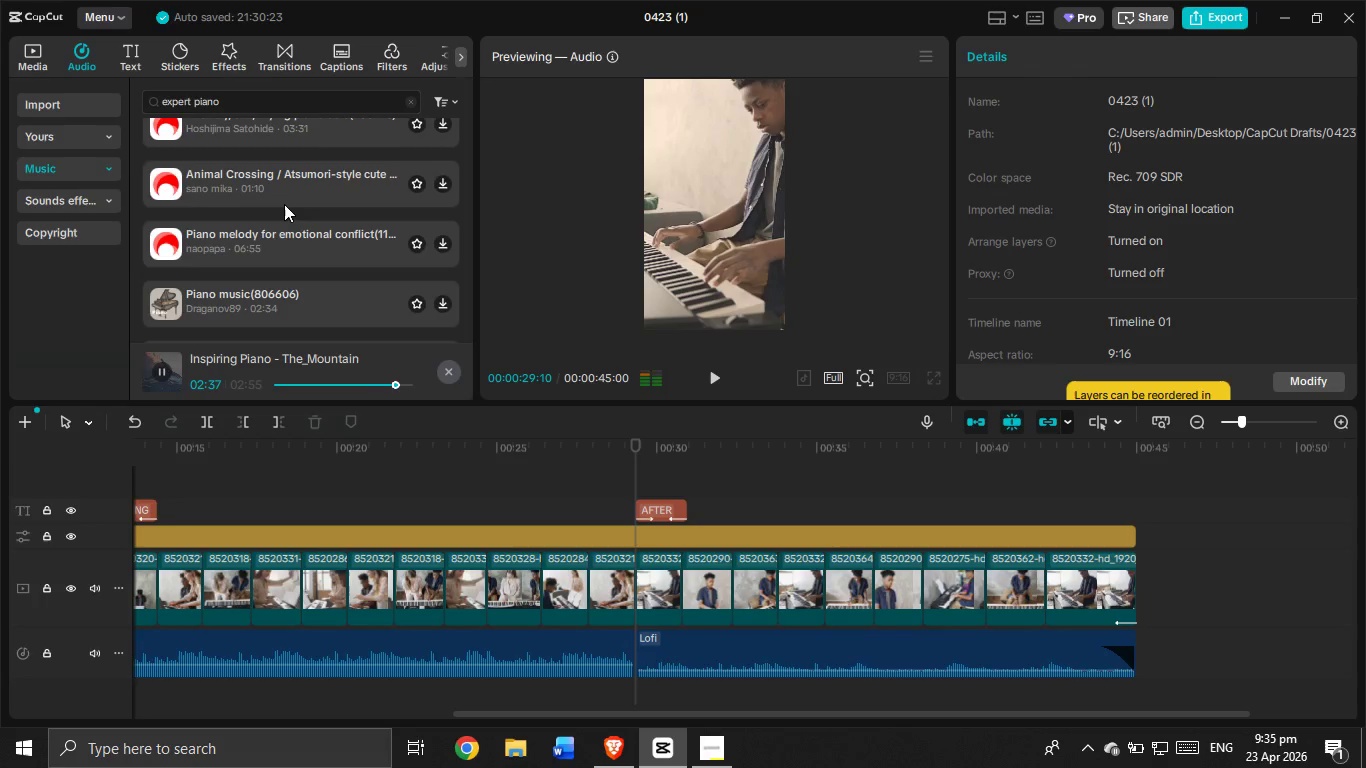 
wait(119.08)
 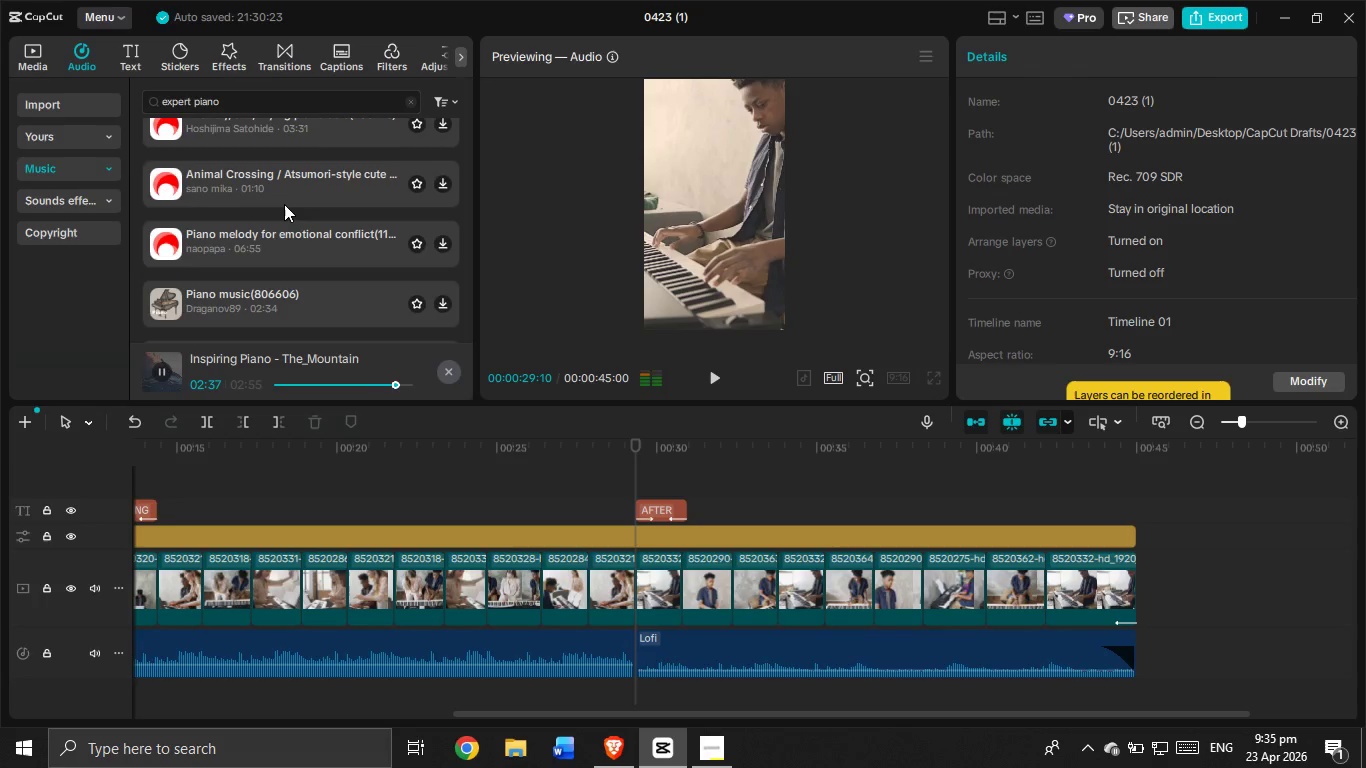 
scroll: coordinate [358, 215], scroll_direction: down, amount: 4.0
 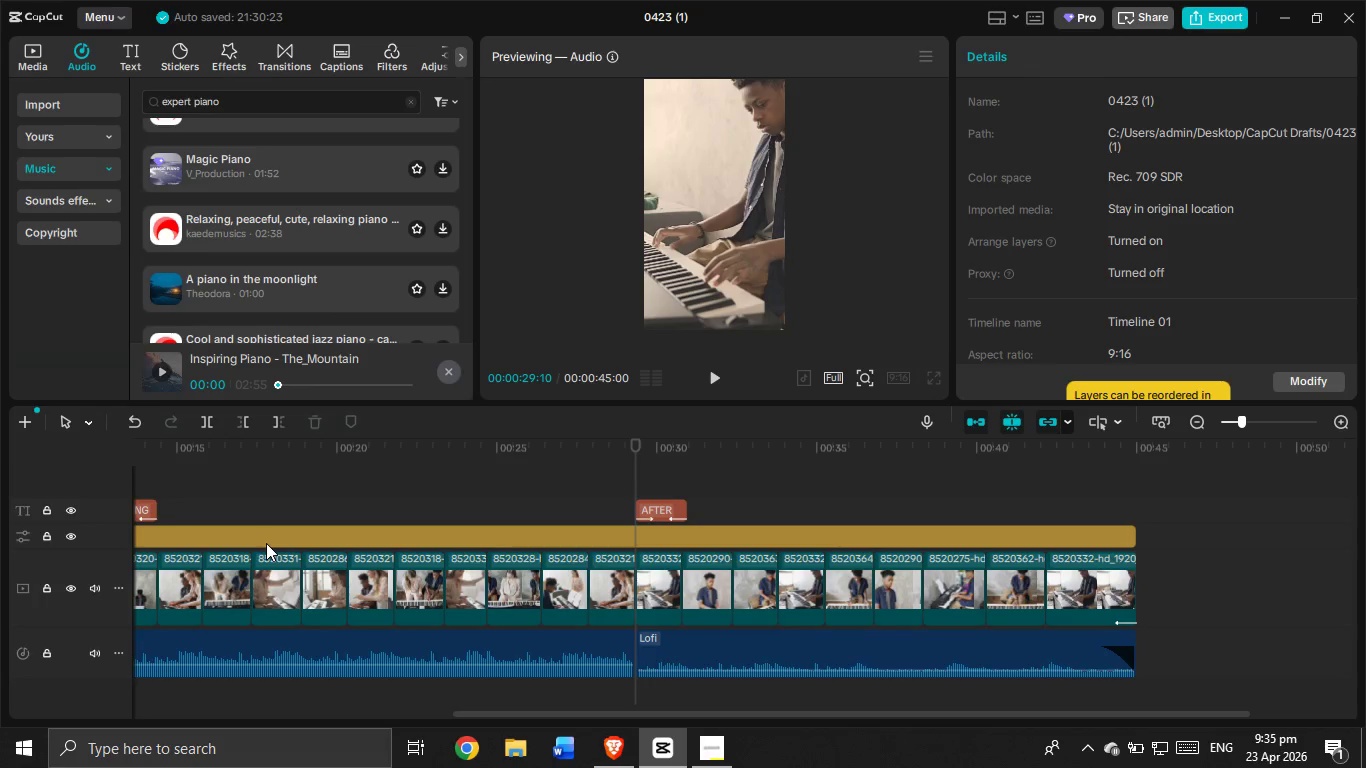 
wait(30.02)
 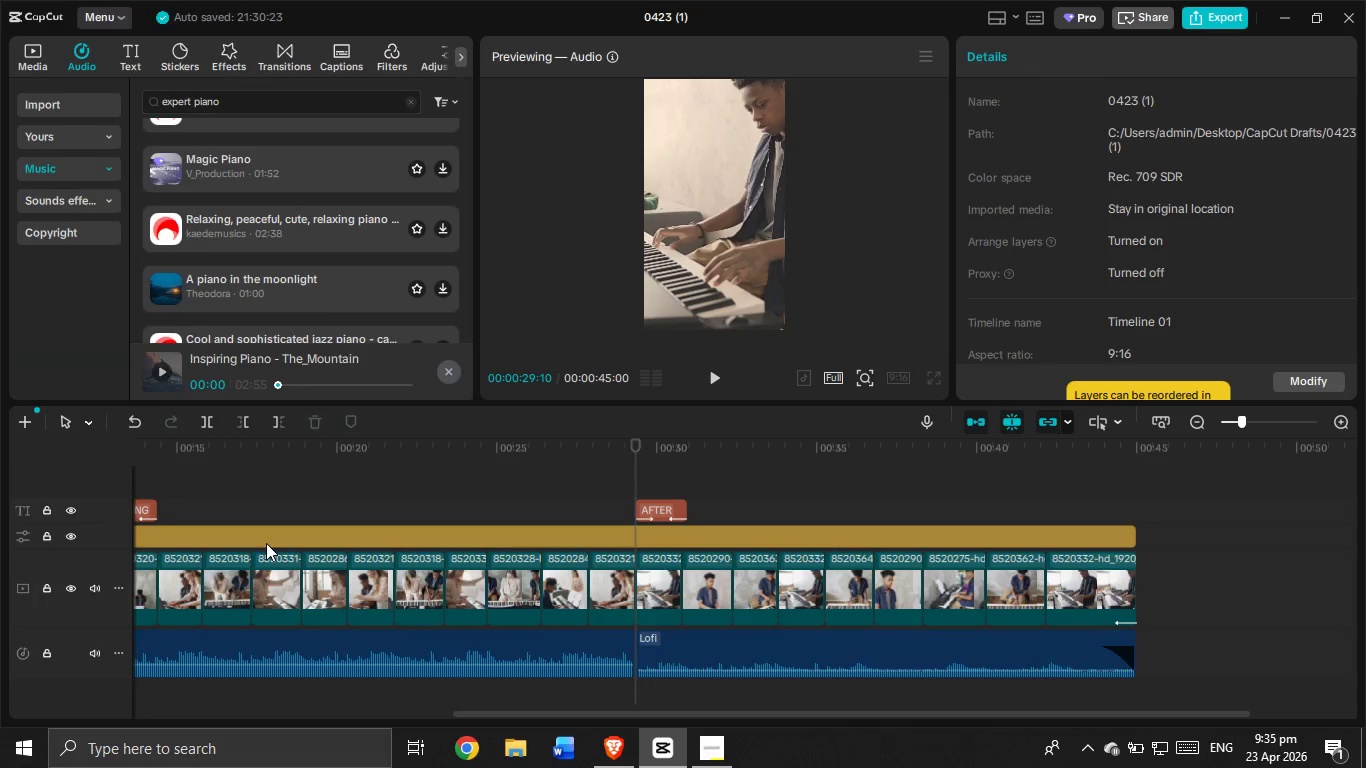 
left_click([264, 289])
 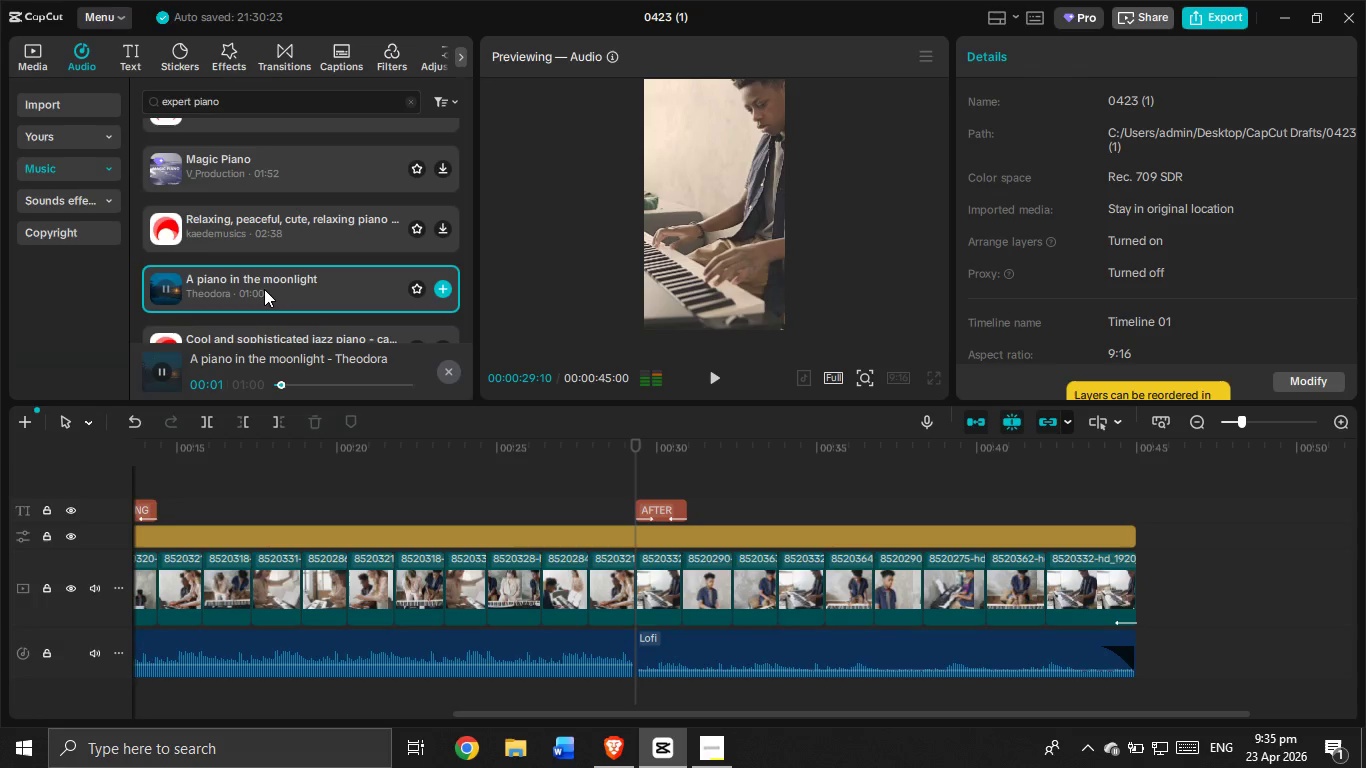 
scroll: coordinate [264, 289], scroll_direction: up, amount: 14.0
 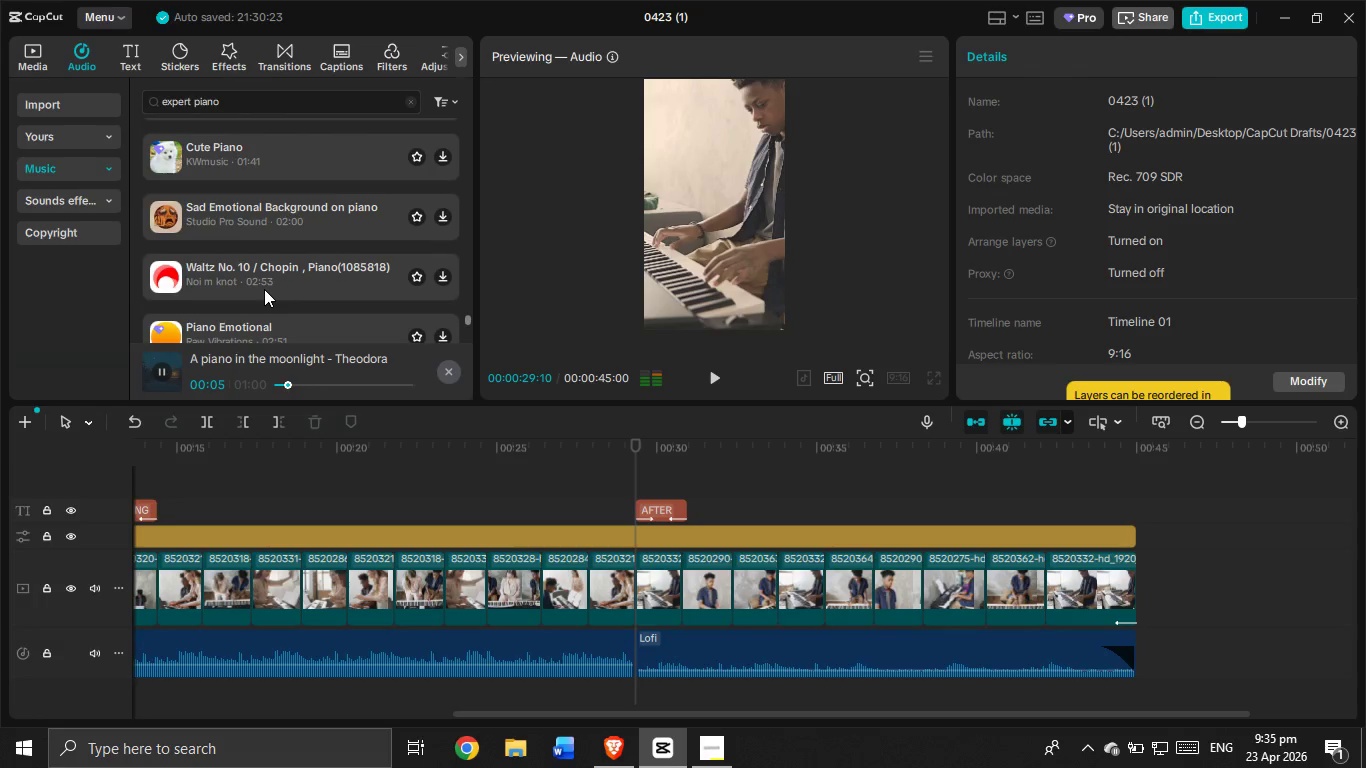 
scroll: coordinate [264, 289], scroll_direction: down, amount: 2.0
 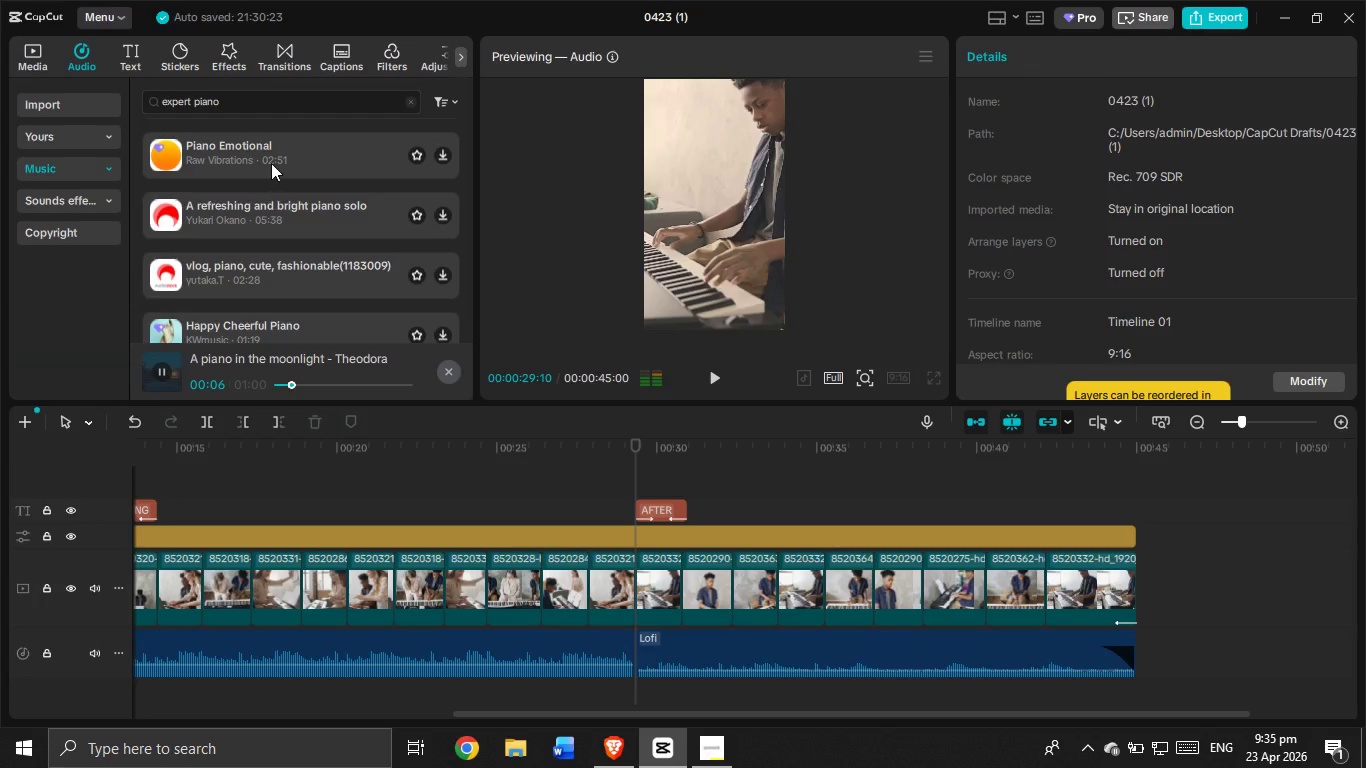 
left_click([271, 161])
 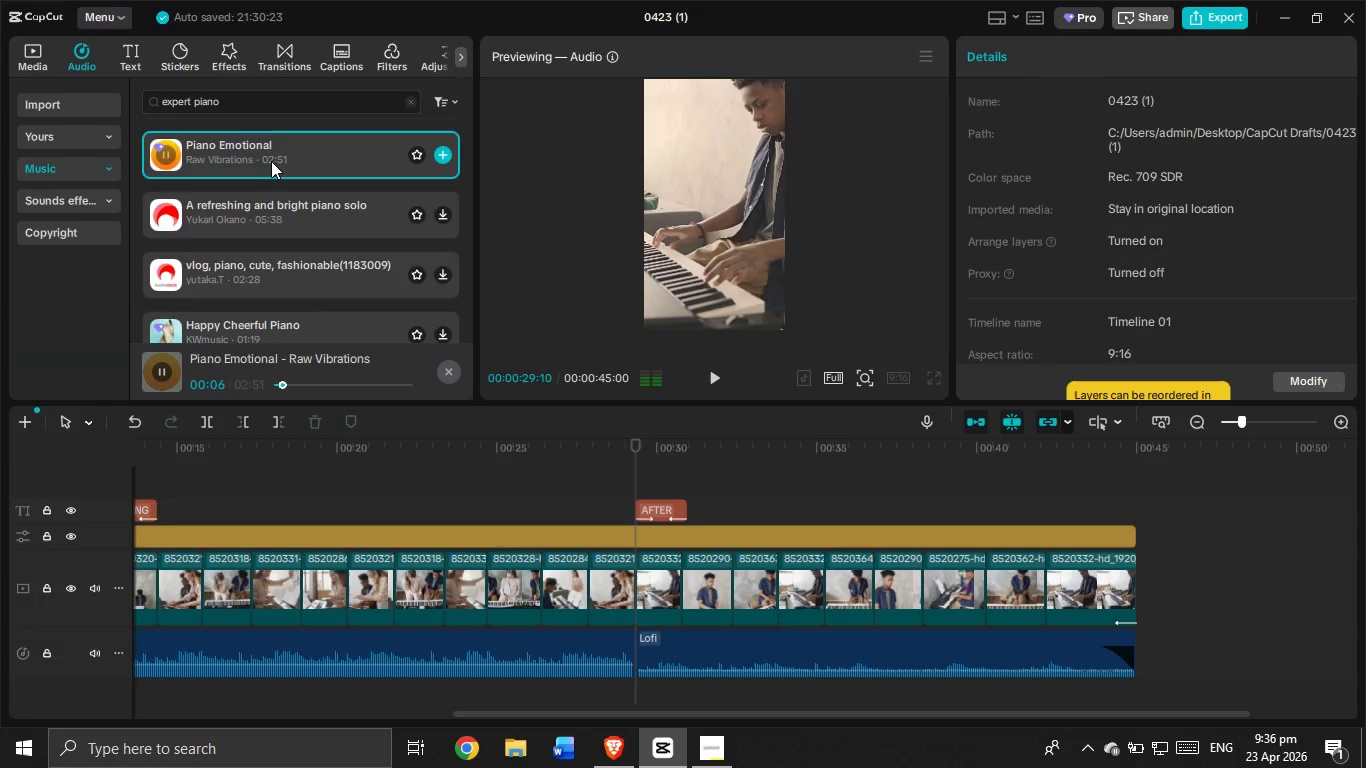 
wait(12.34)
 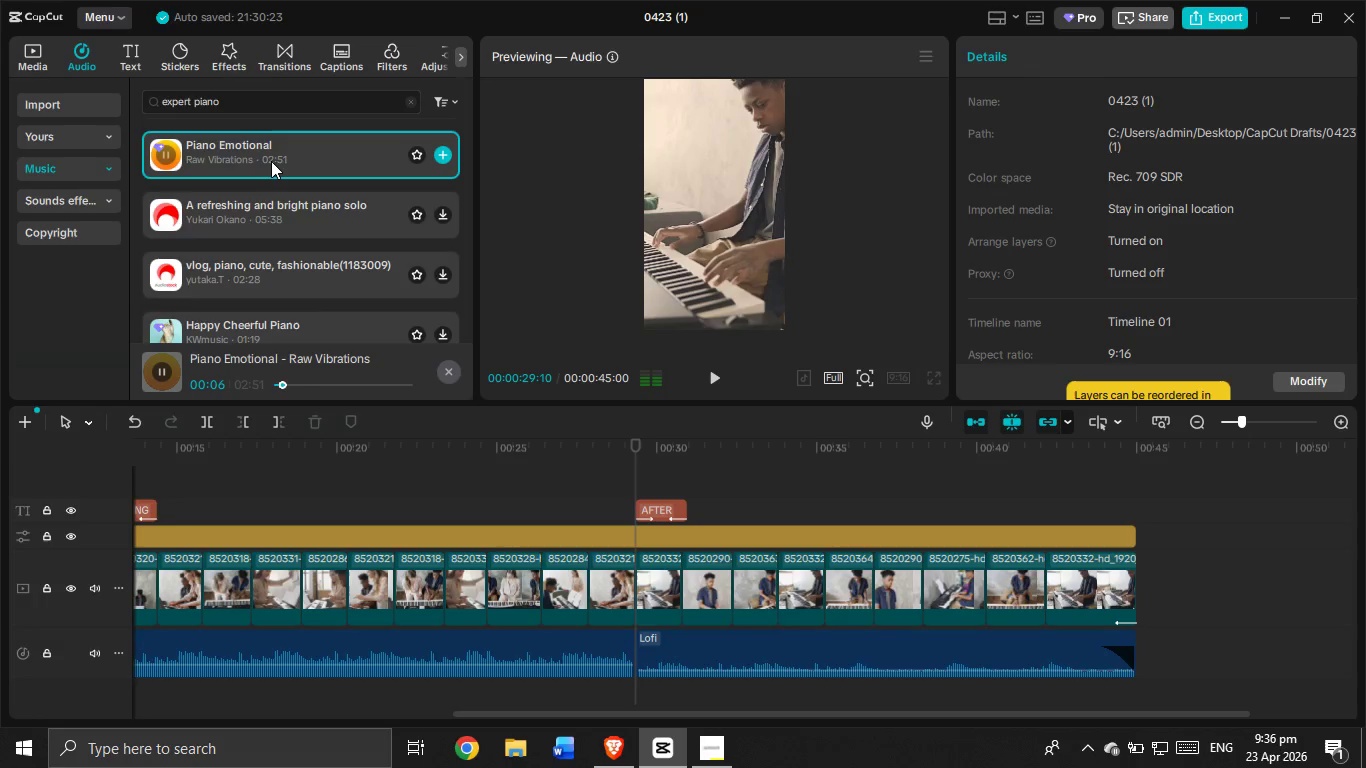 
left_click([273, 266])
 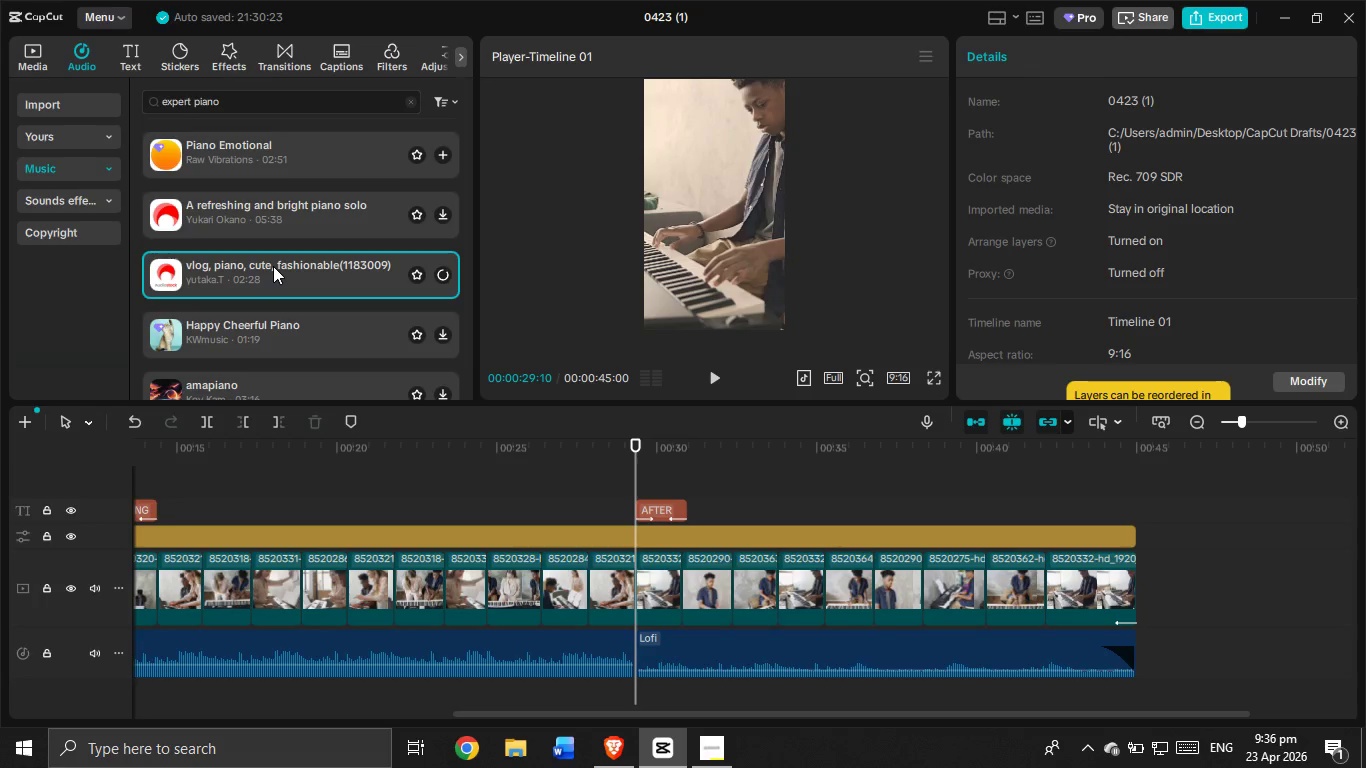 
wait(9.0)
 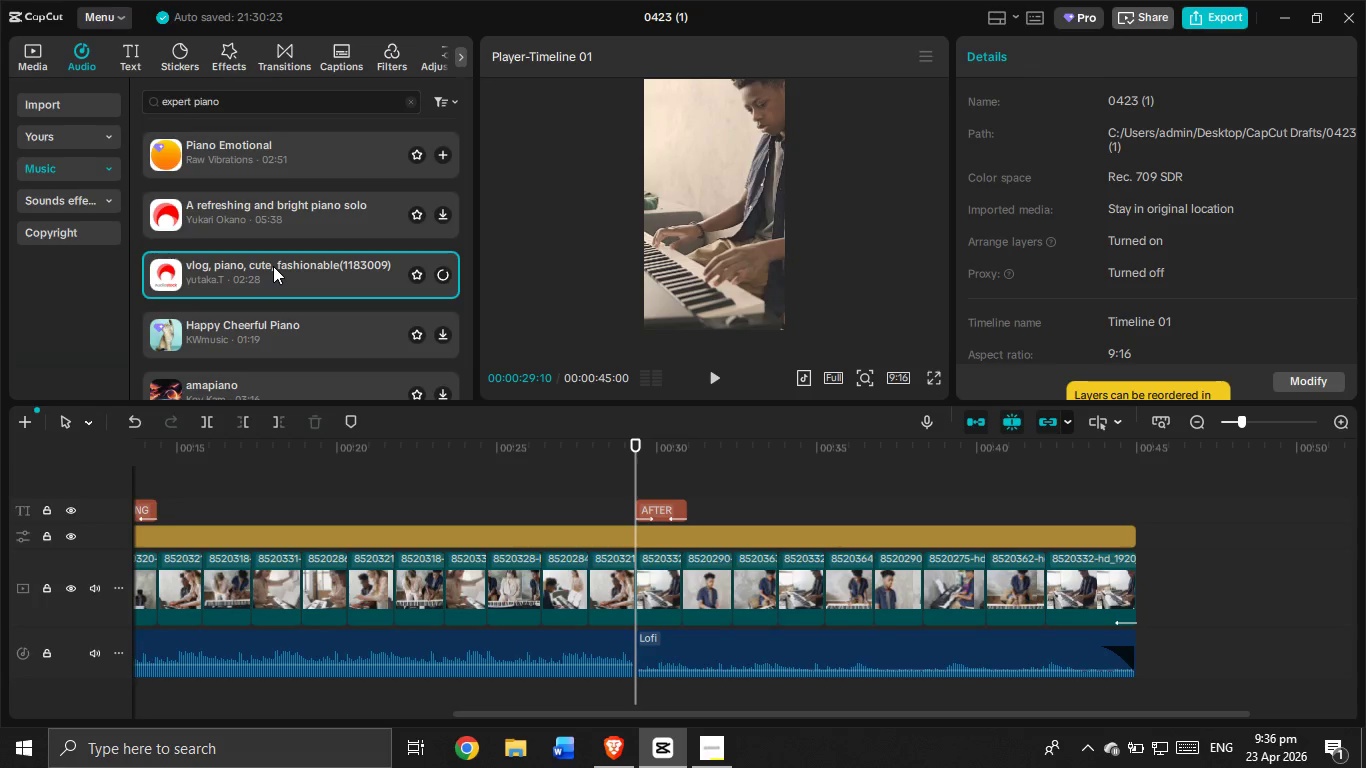 
scroll: coordinate [225, 219], scroll_direction: down, amount: 3.0
 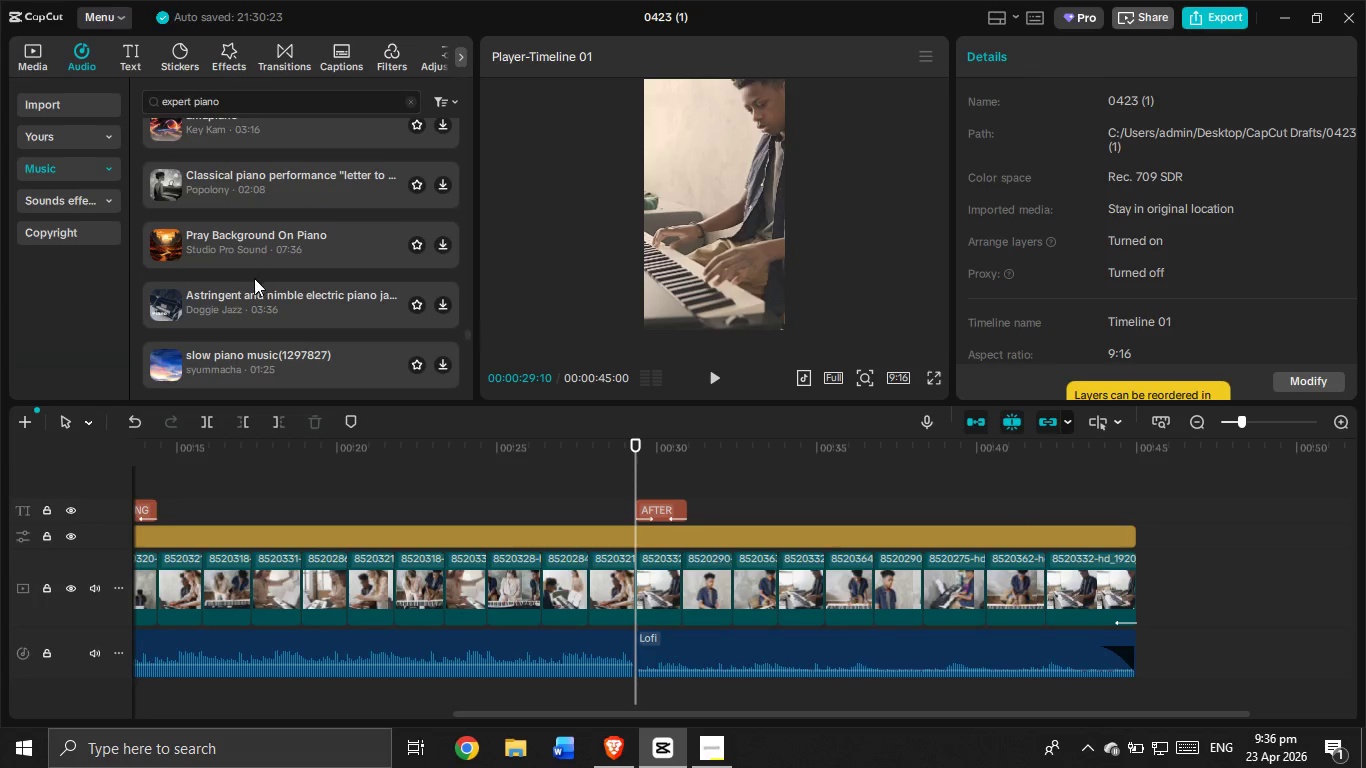 
left_click([254, 286])
 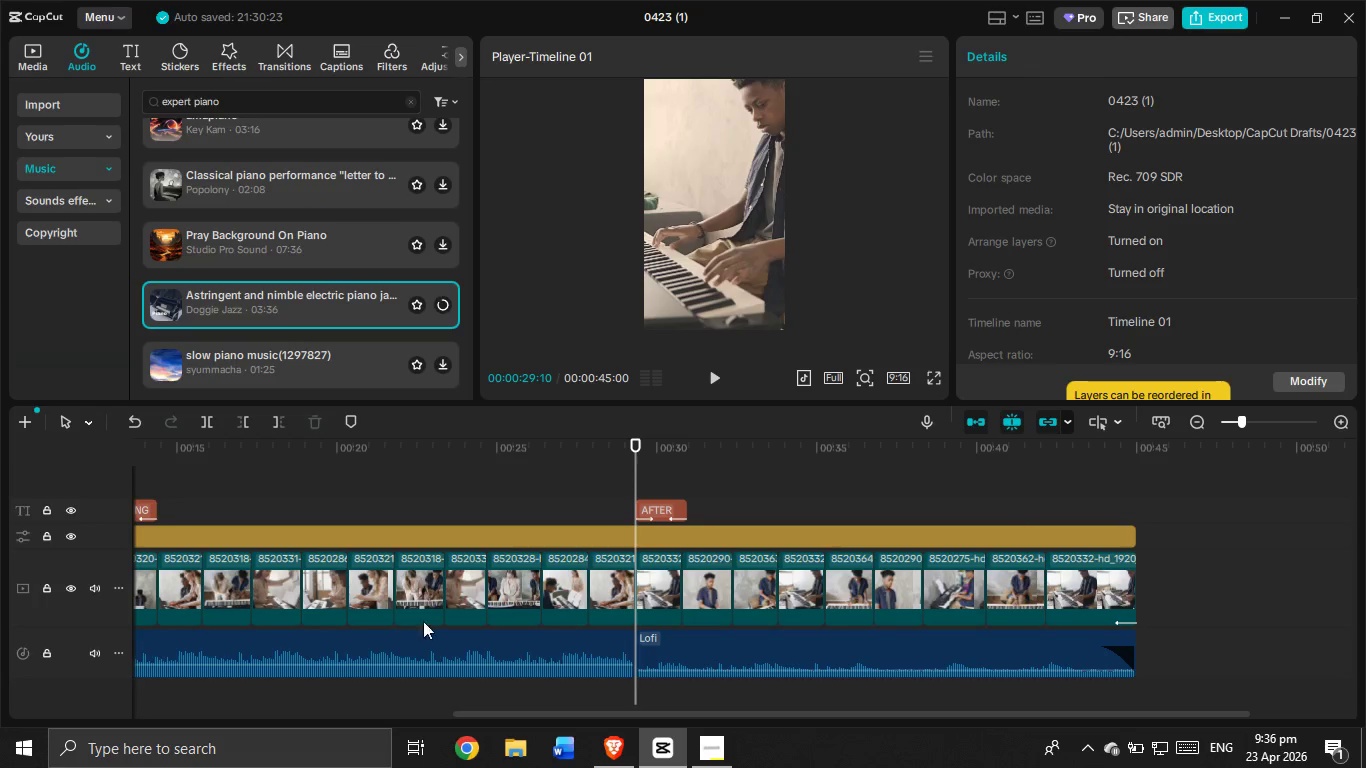 
left_click([716, 767])